 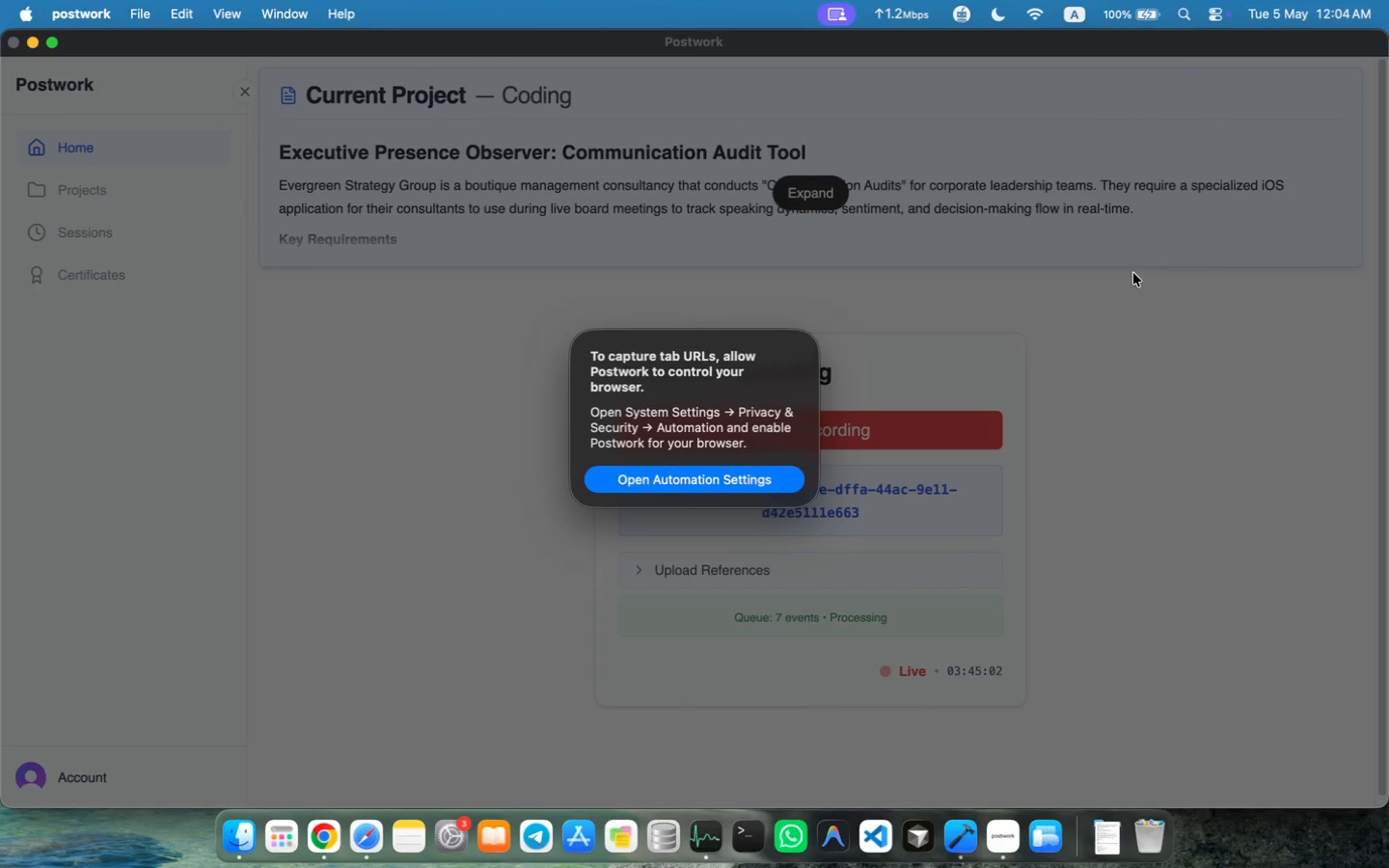 
key(Meta+Z)
 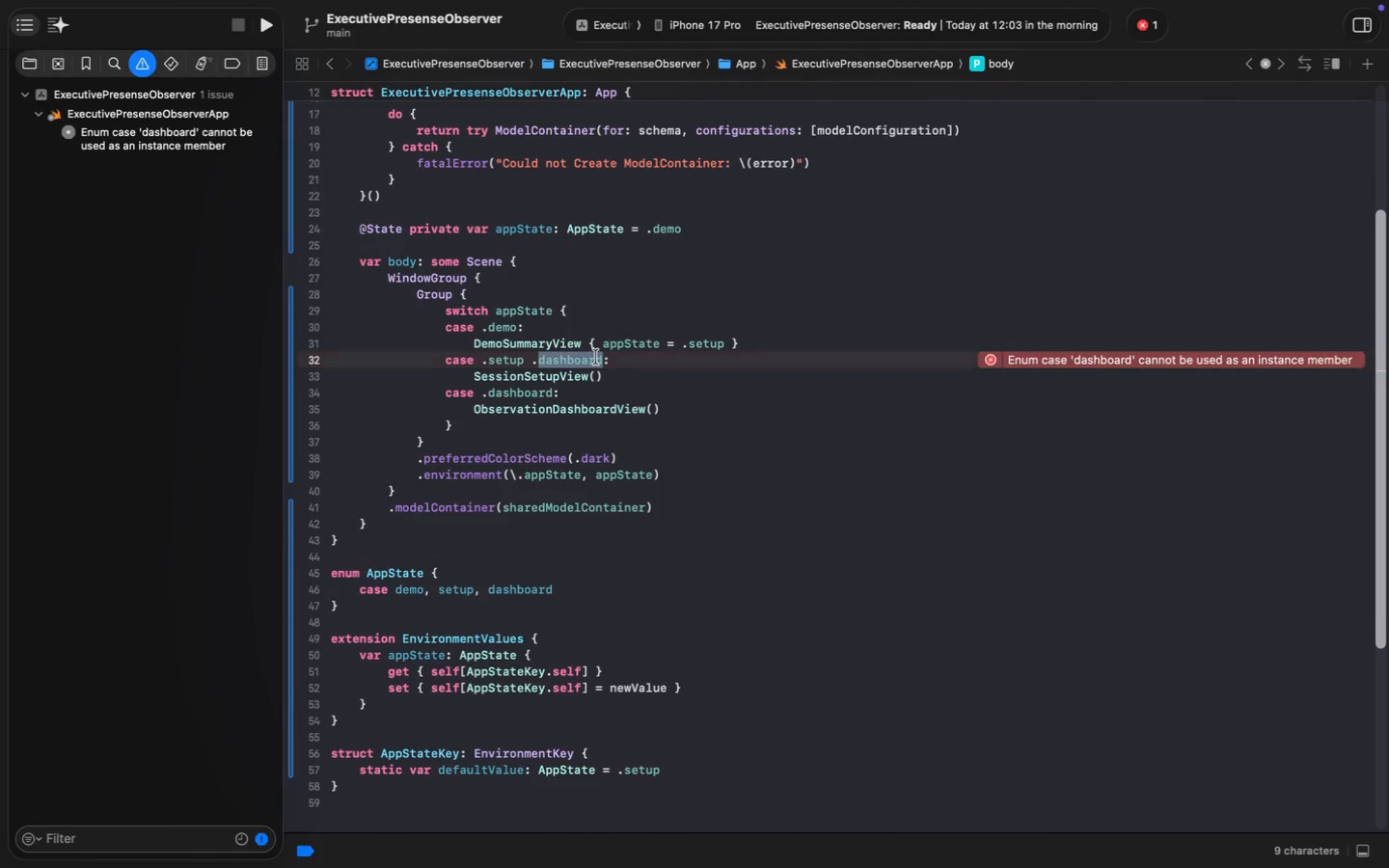 
key(Meta+Z)
 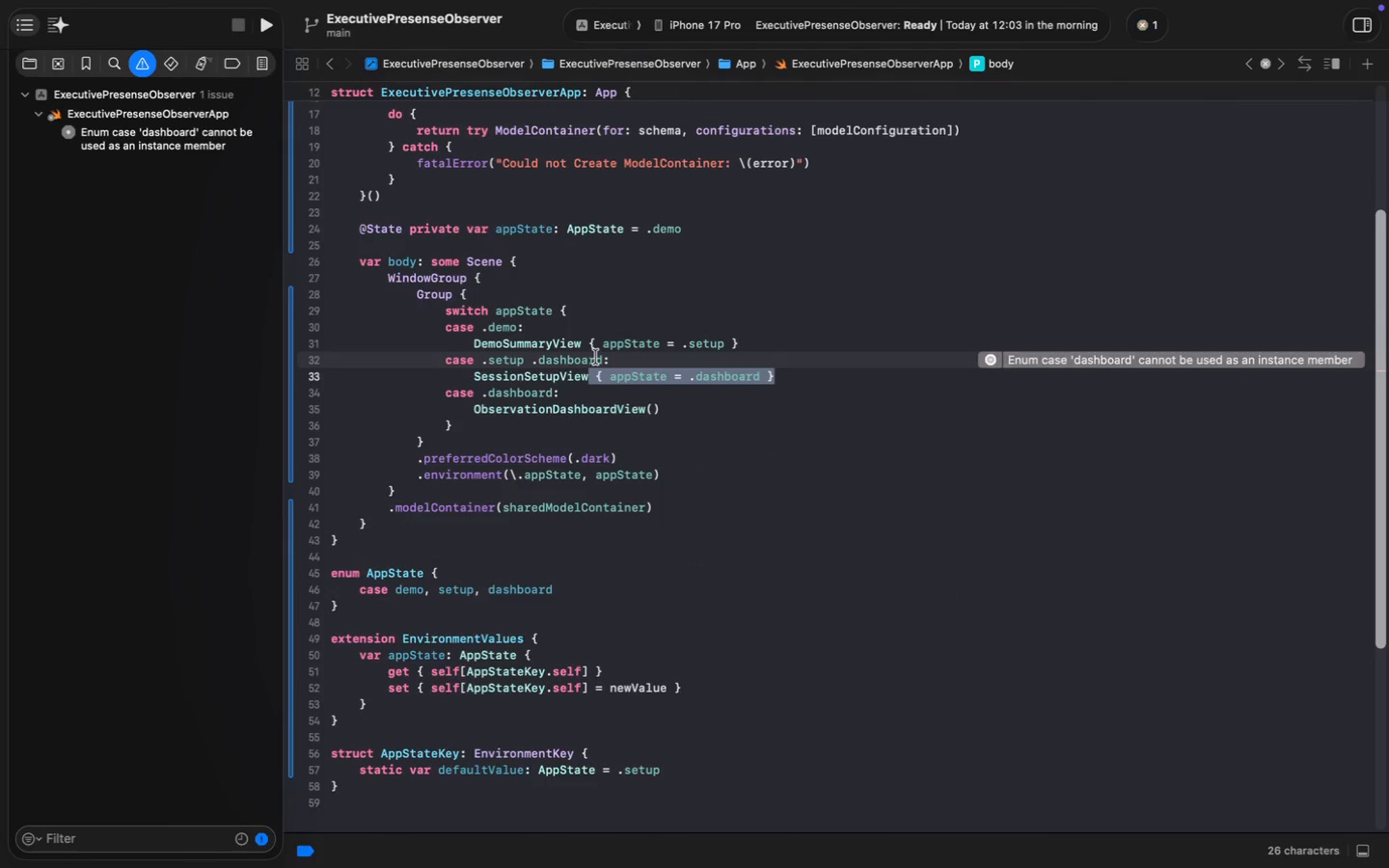 
key(Meta+Z)
 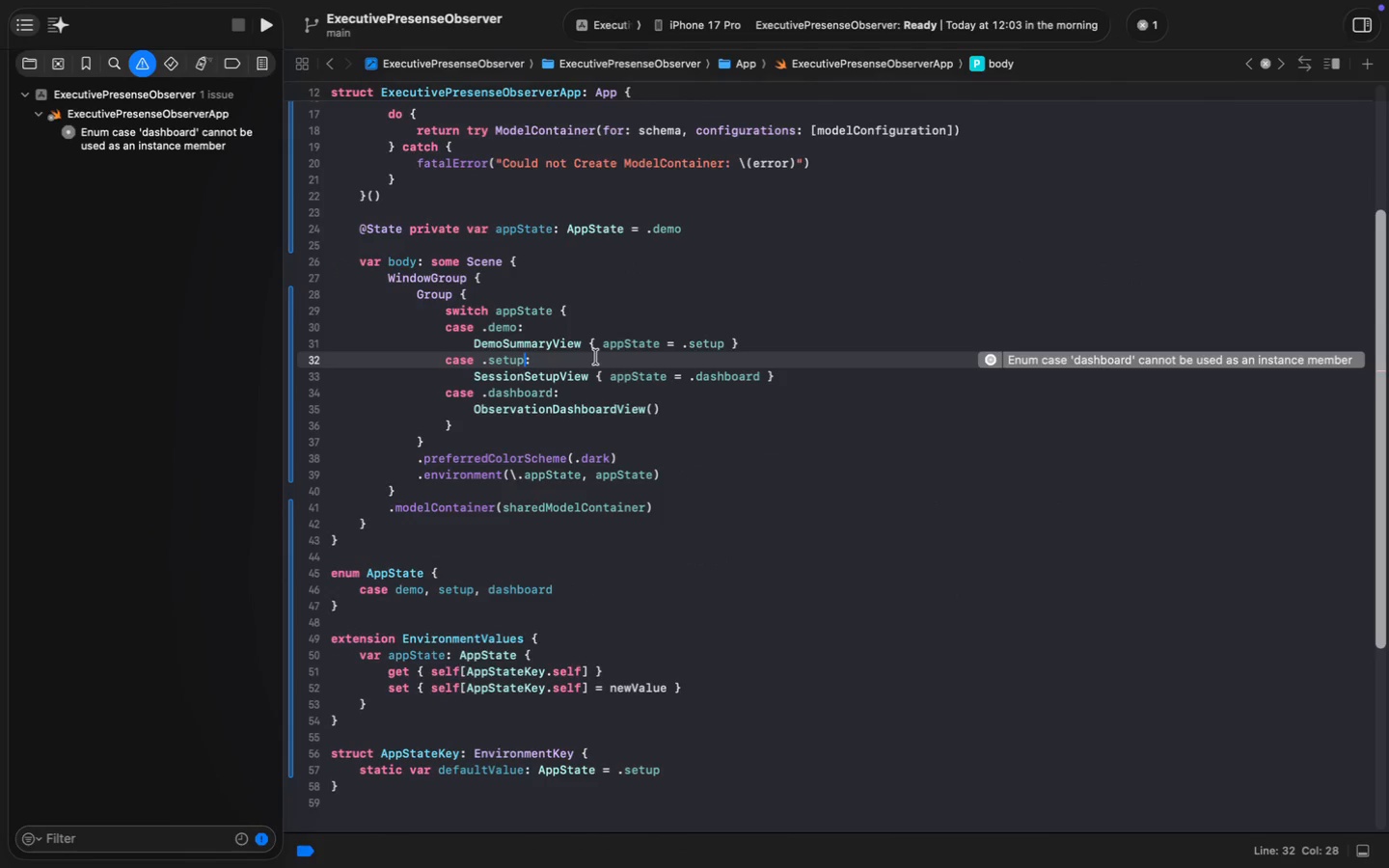 
key(Meta+Z)
 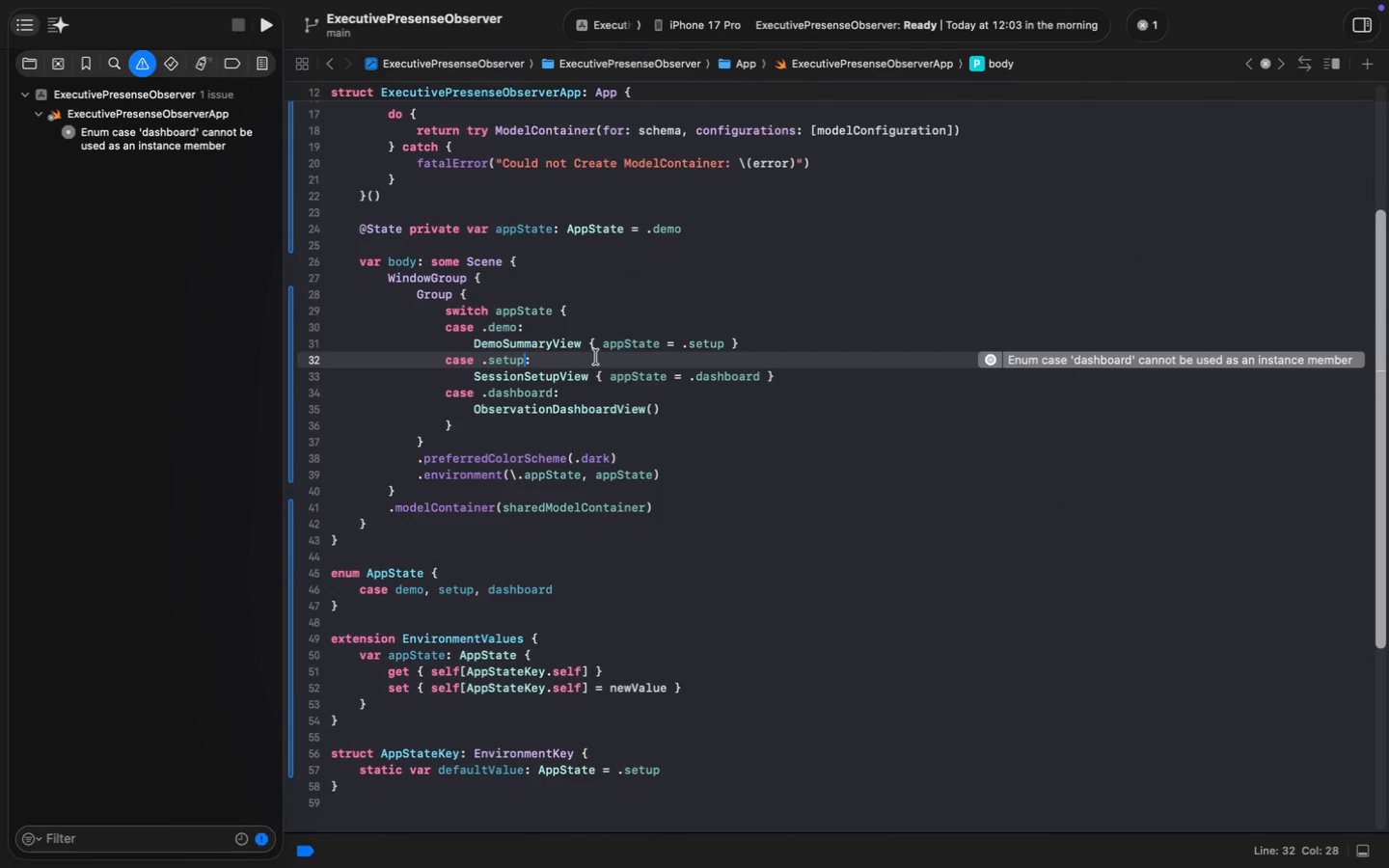 
key(Meta+S)
 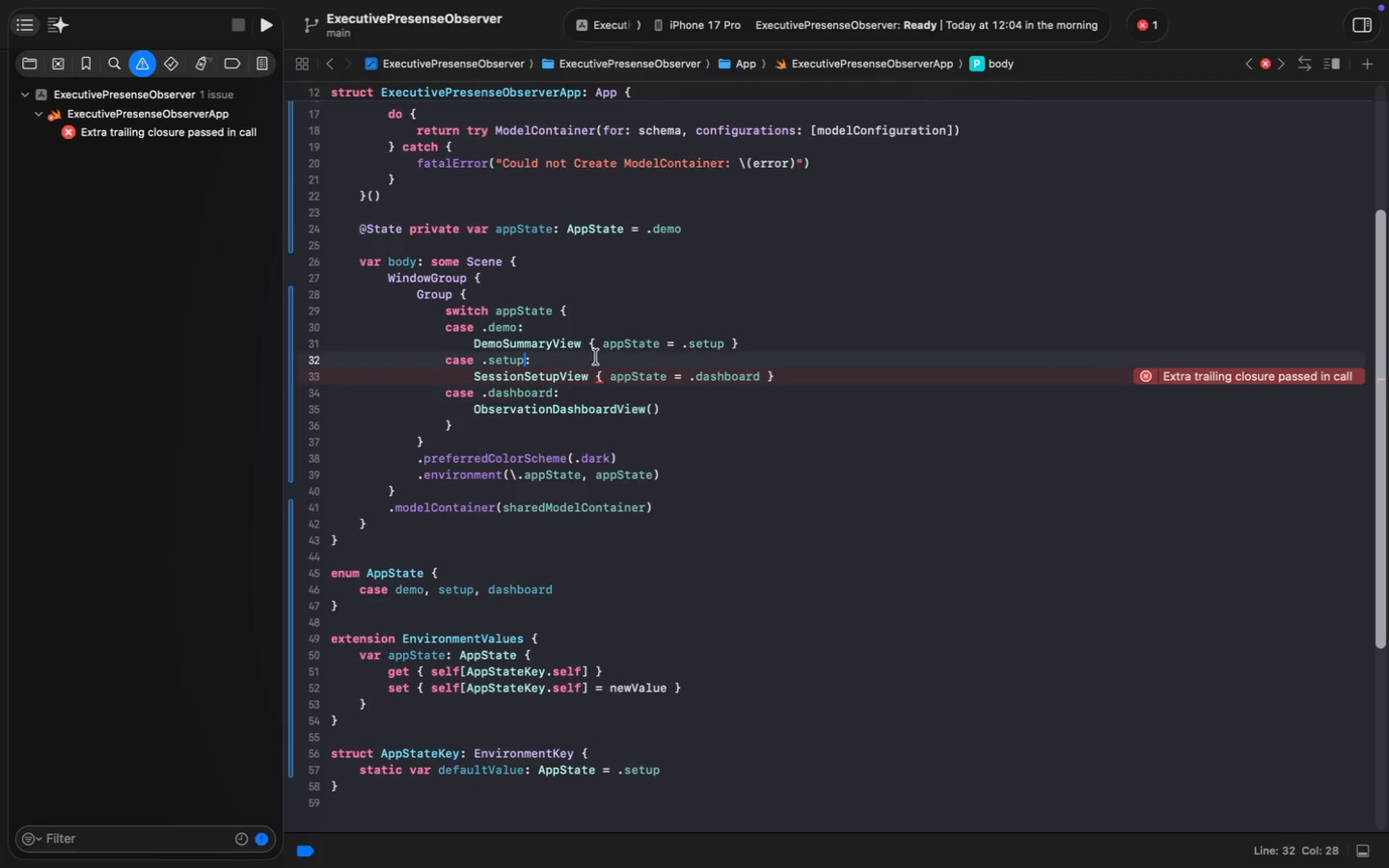 
key(Meta+A)
 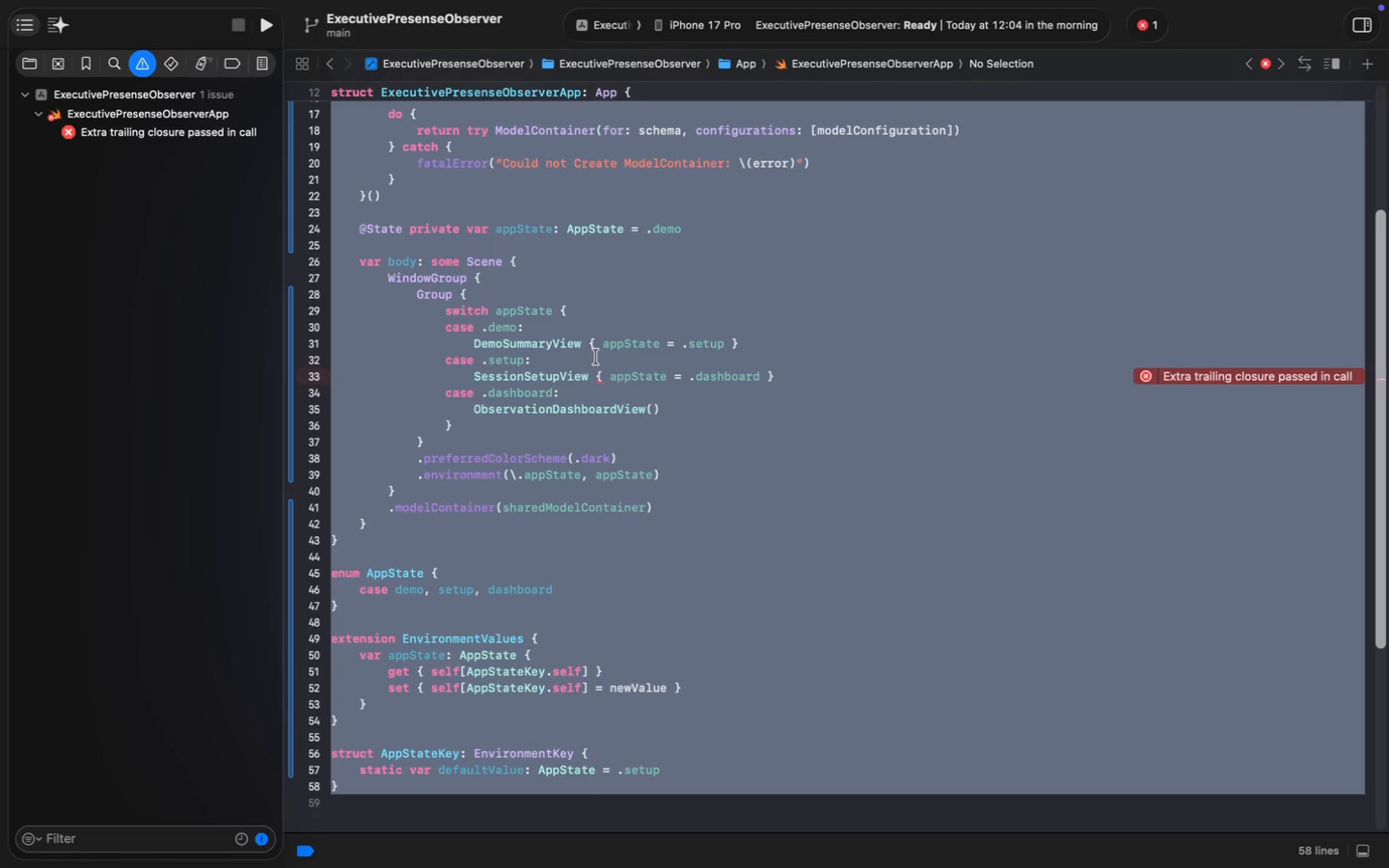 
key(Meta+C)
 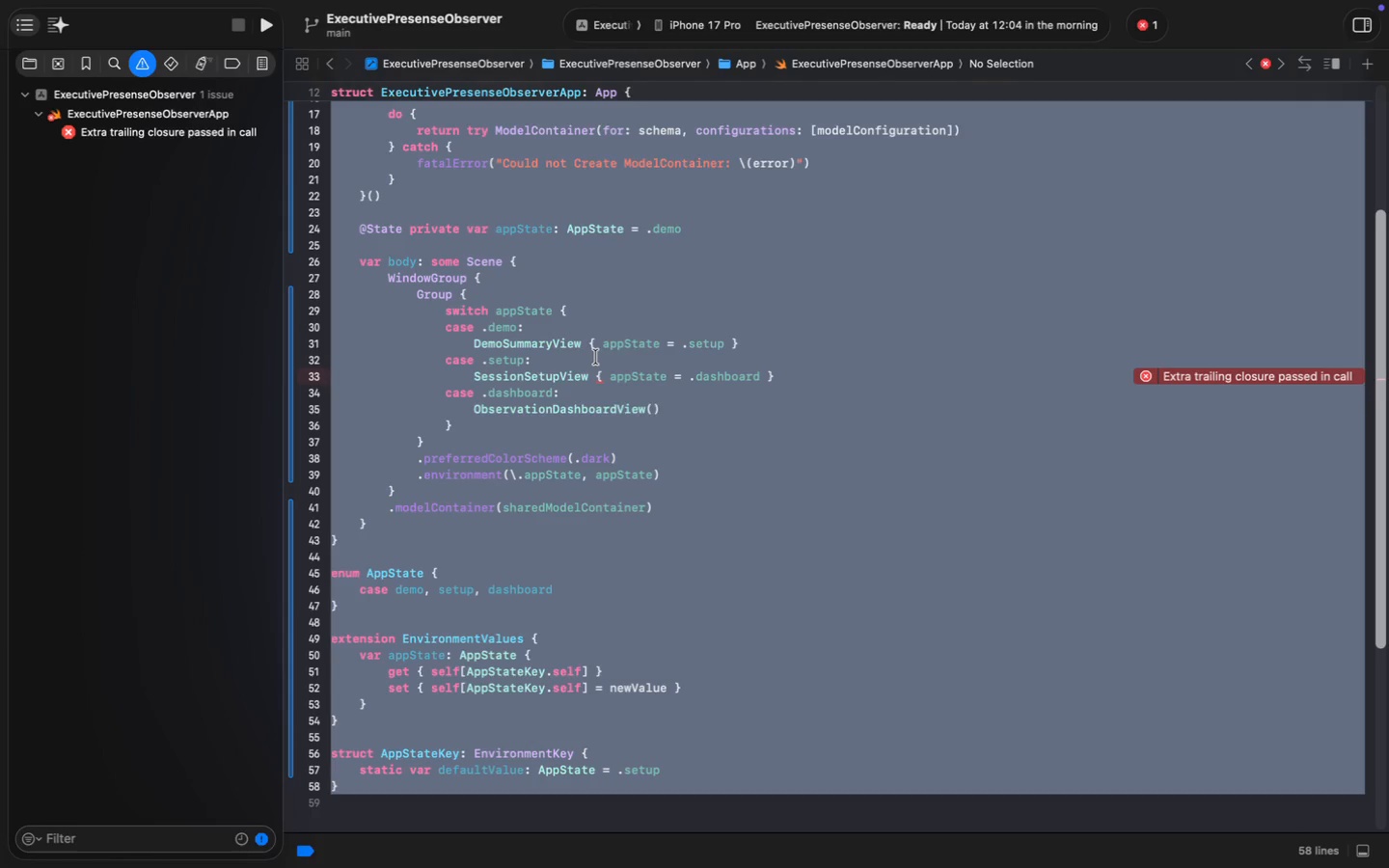 
key(Meta+C)
 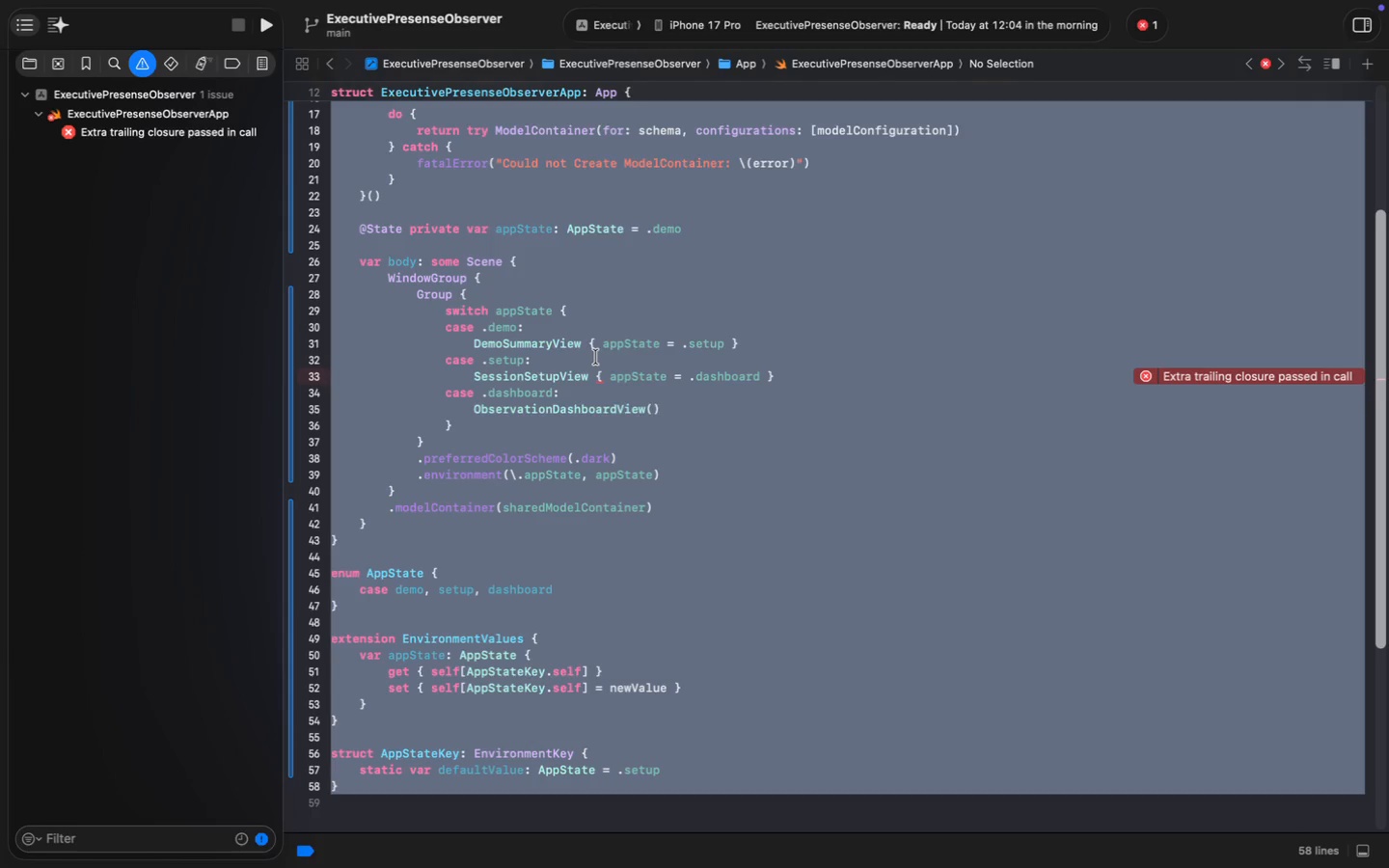 
key(Meta+V)
 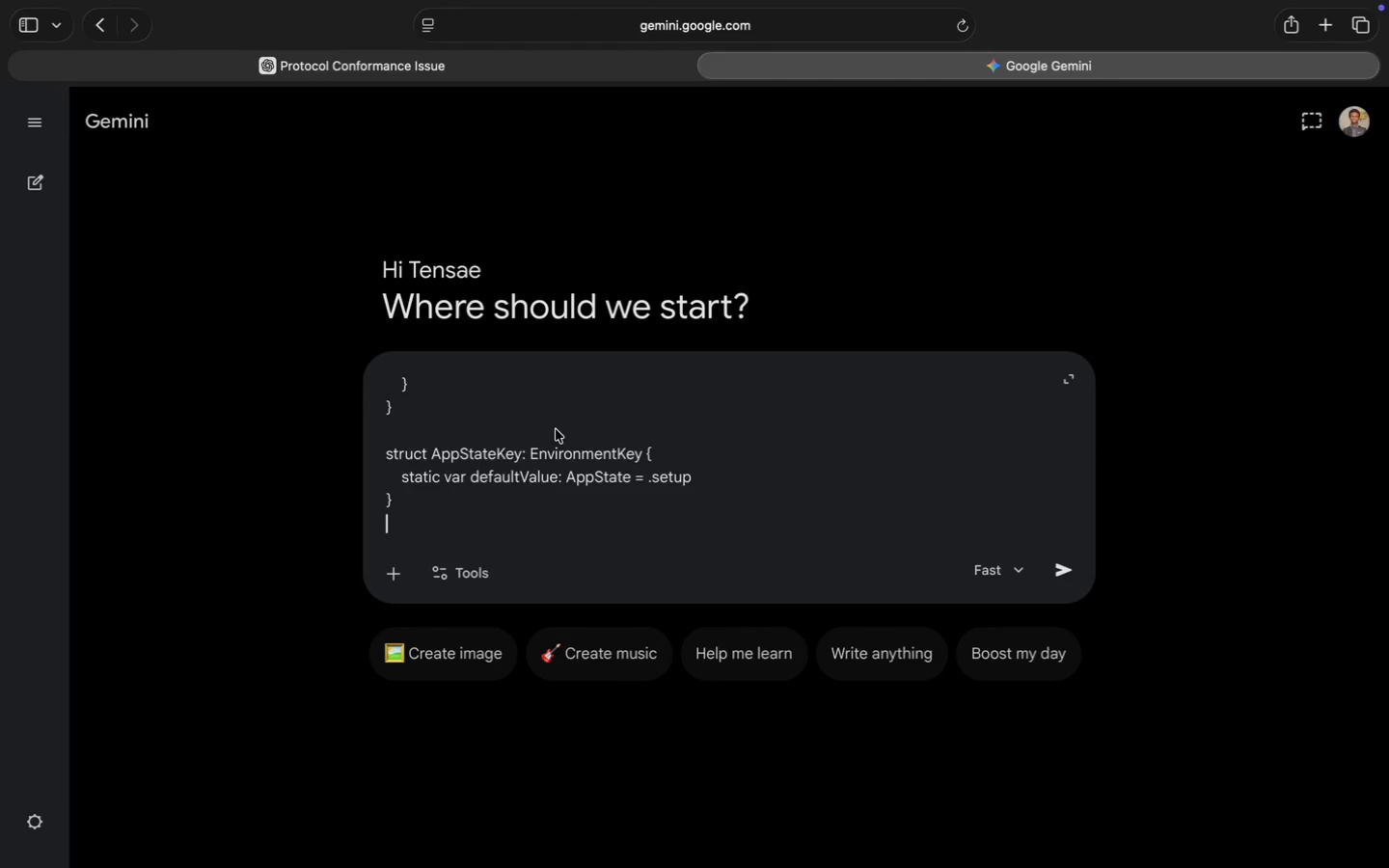 
key(Shift+Enter)